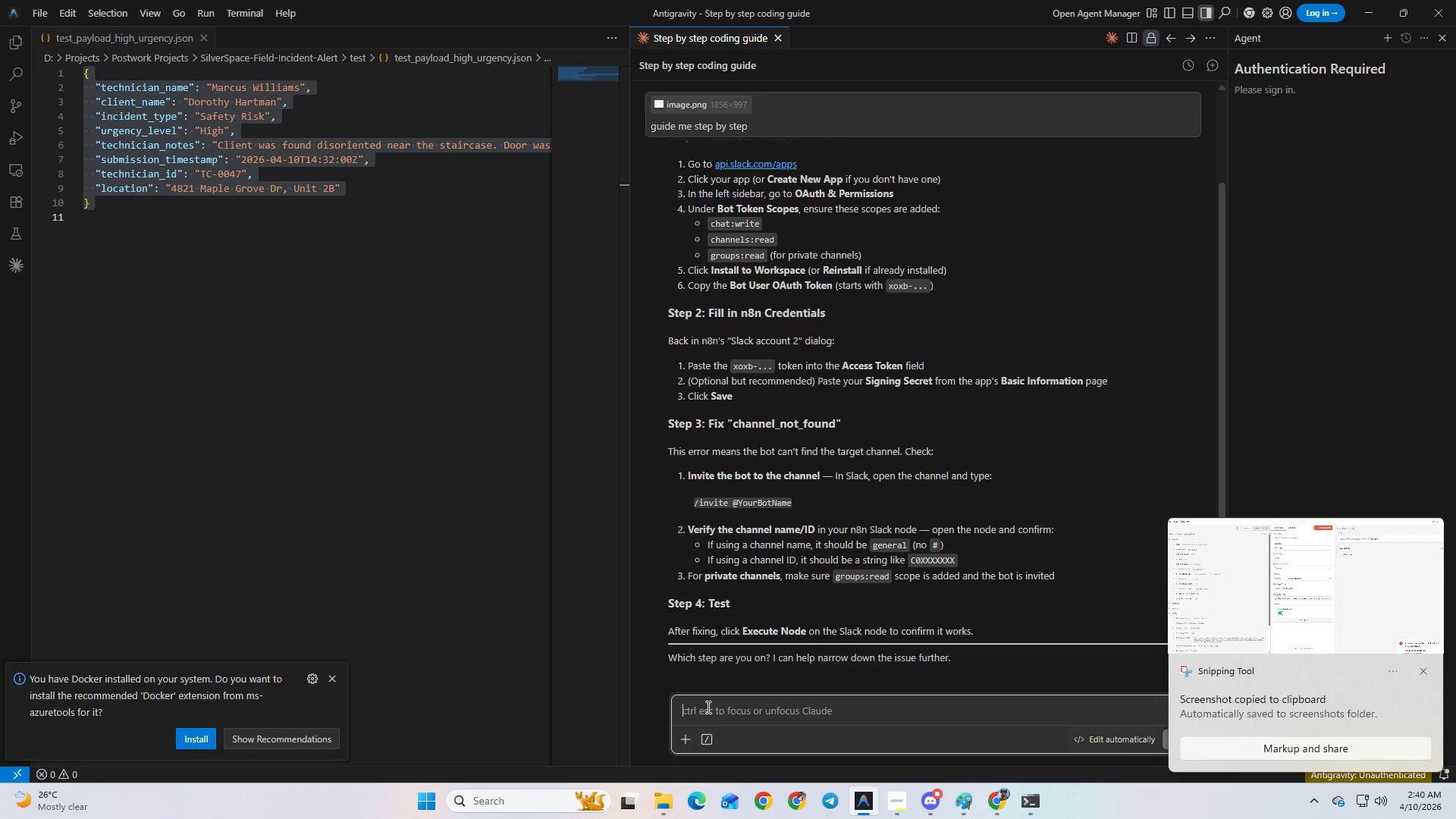 
key(Control+V)
 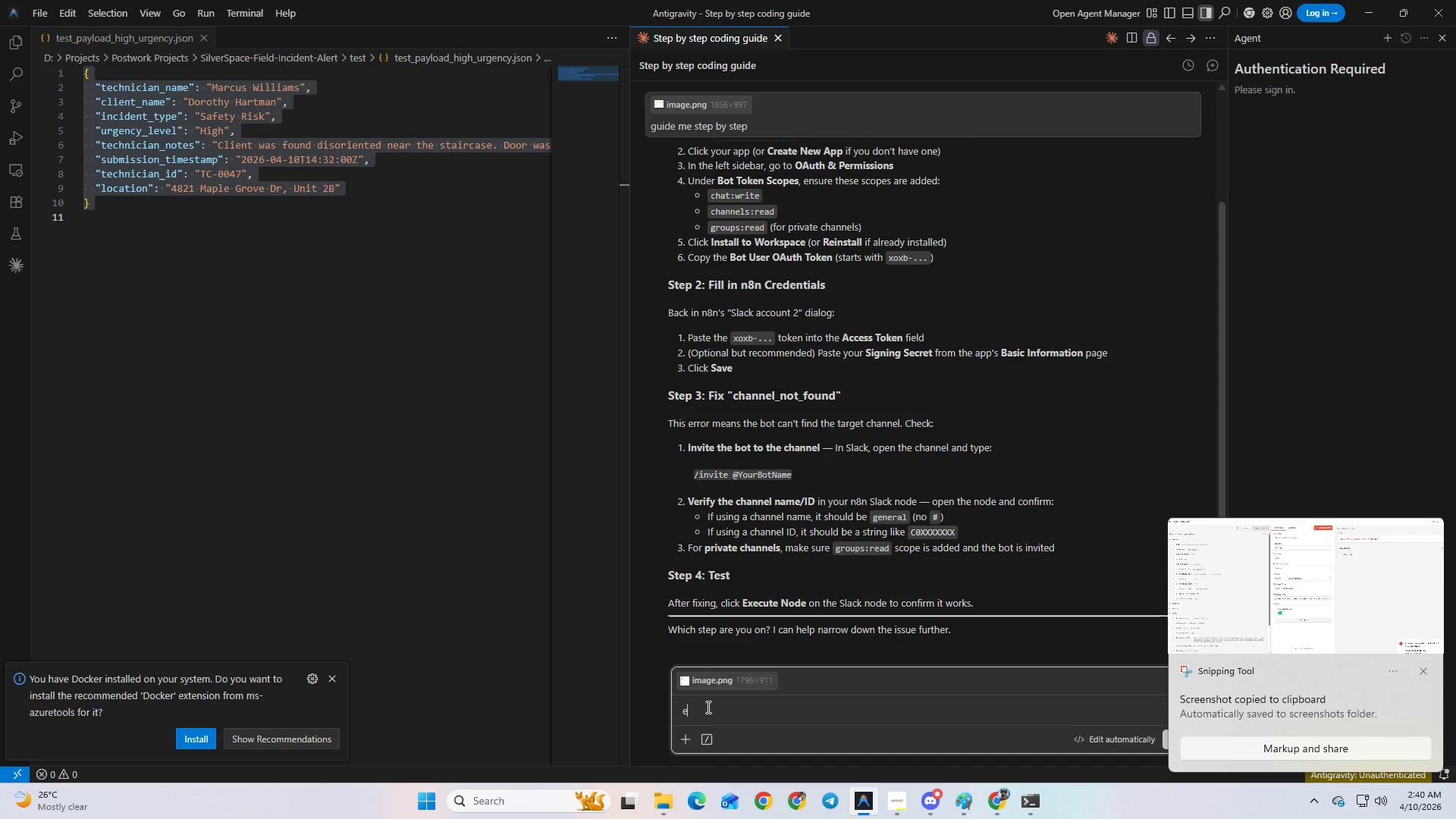 
type(error)
 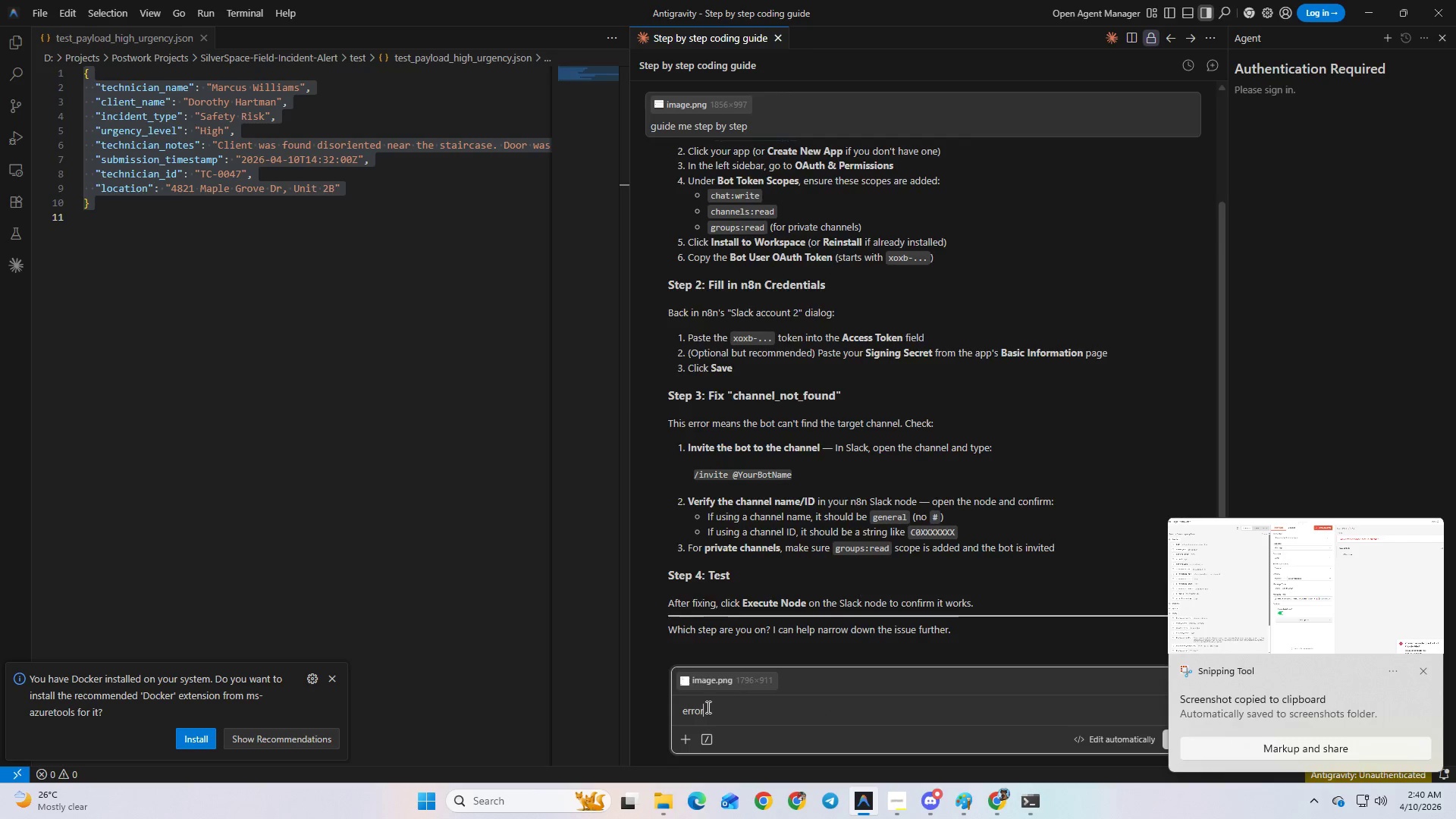 
key(Enter)
 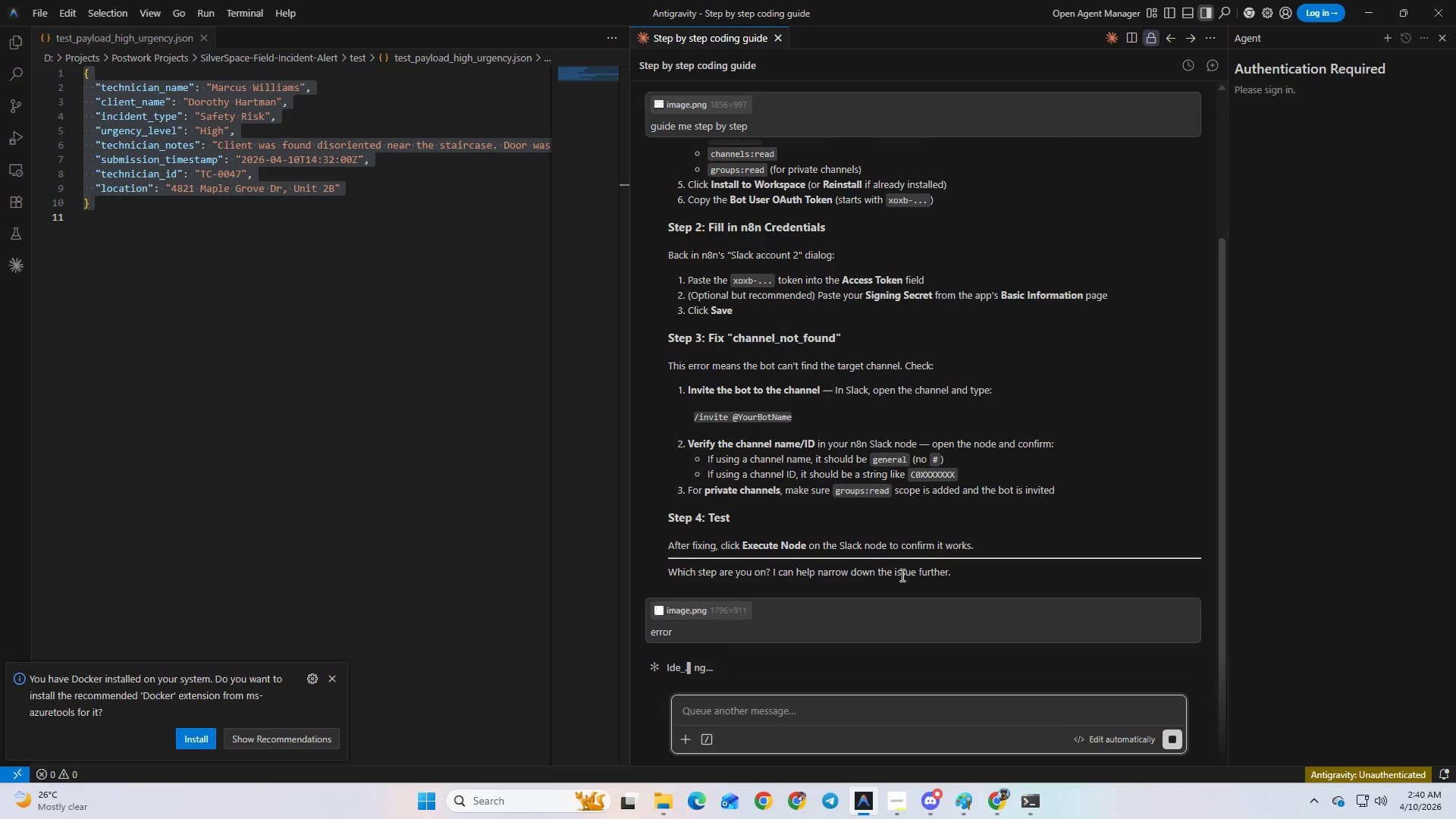 
wait(20.3)
 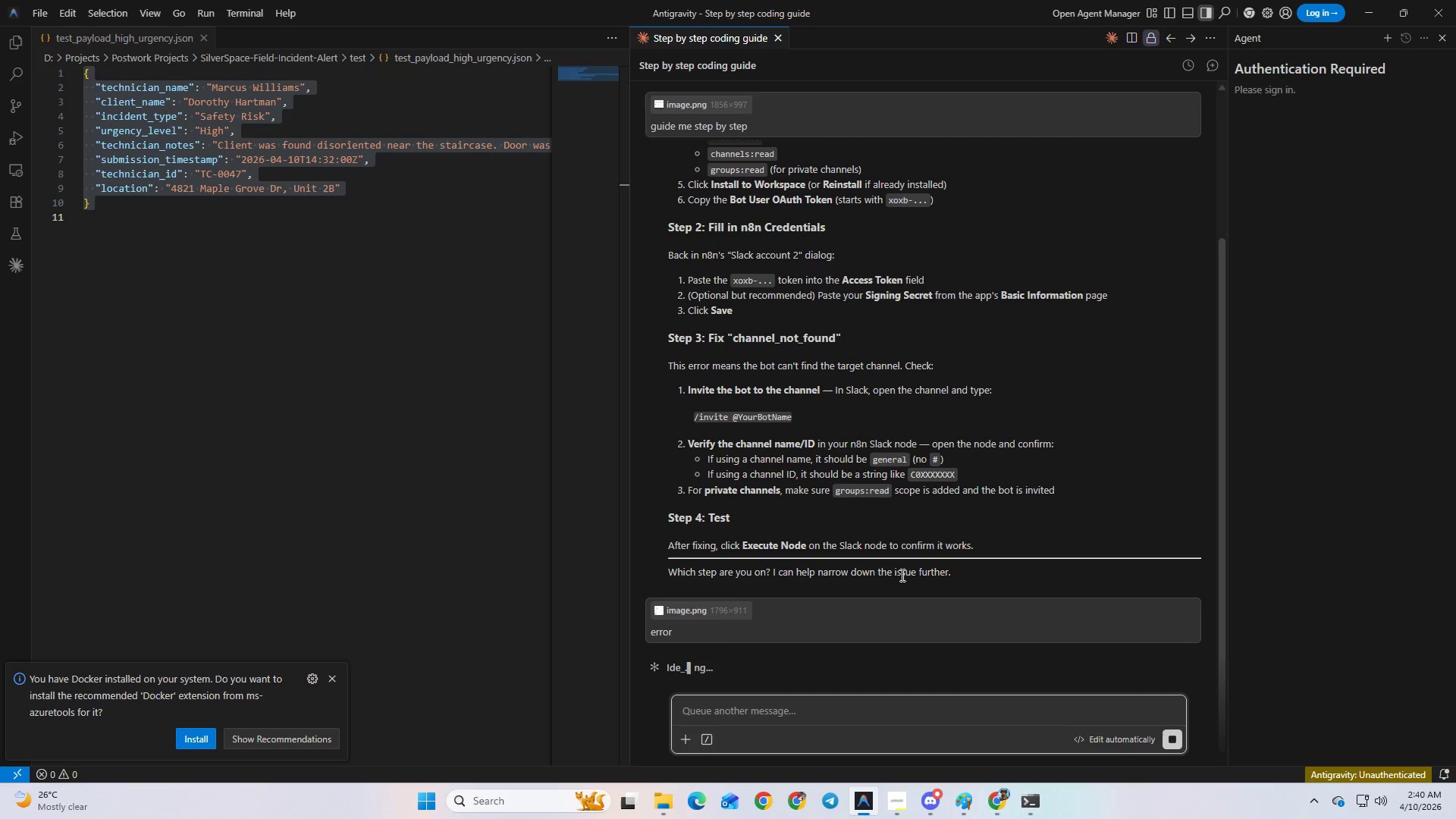 
key(Alt+AltLeft)
 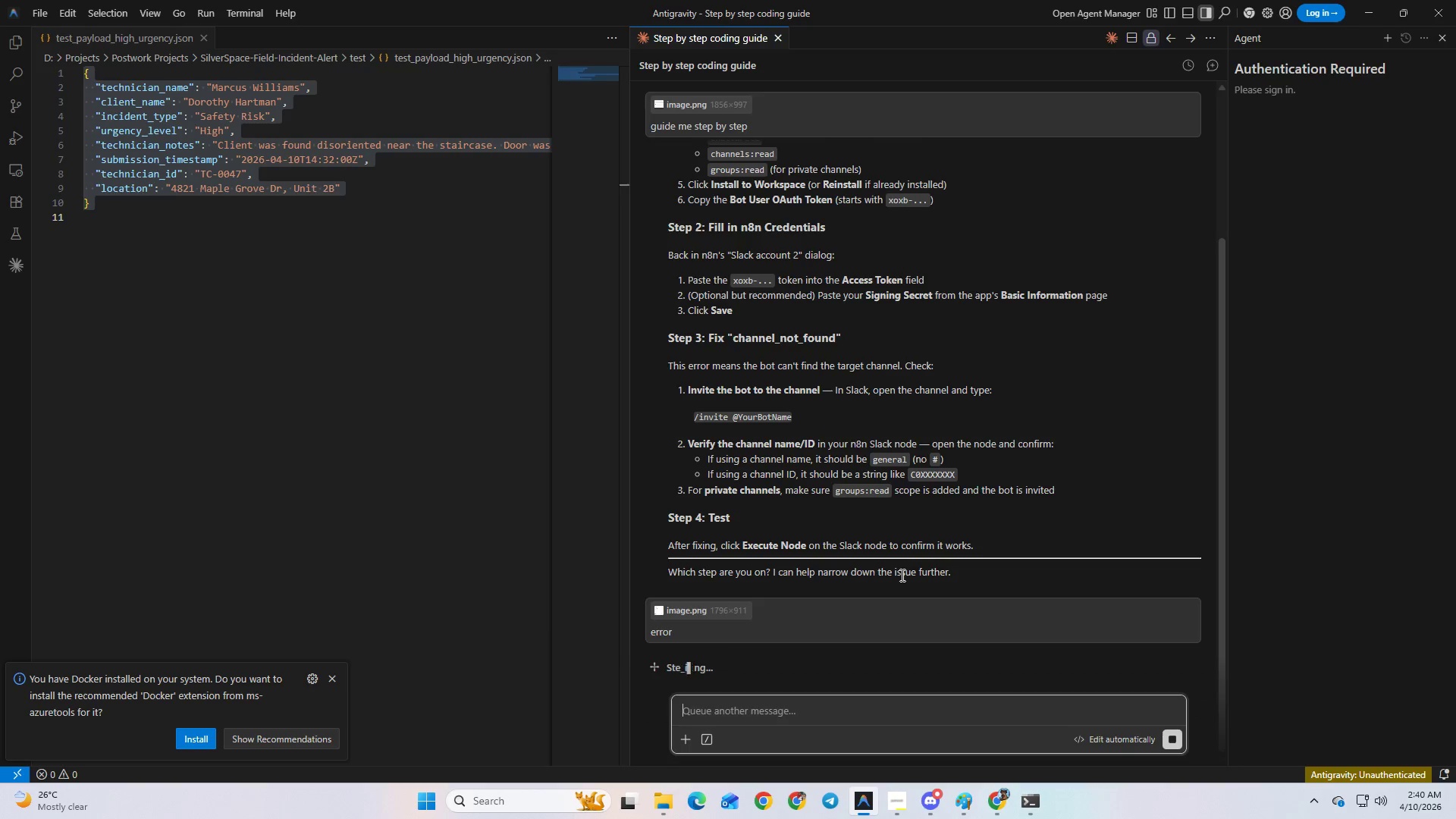 
key(Alt+Tab)
 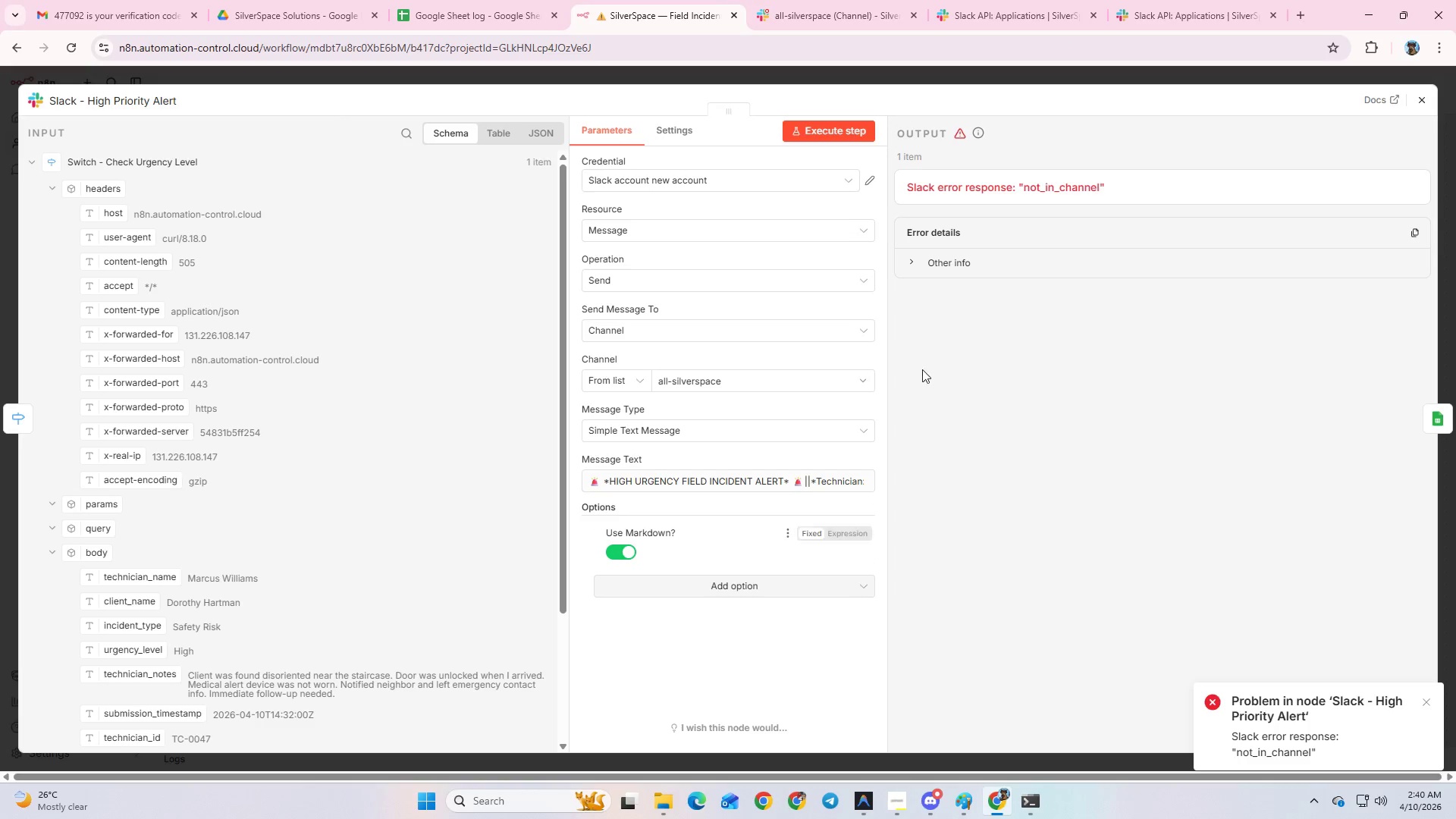 
key(Alt+Tab)
 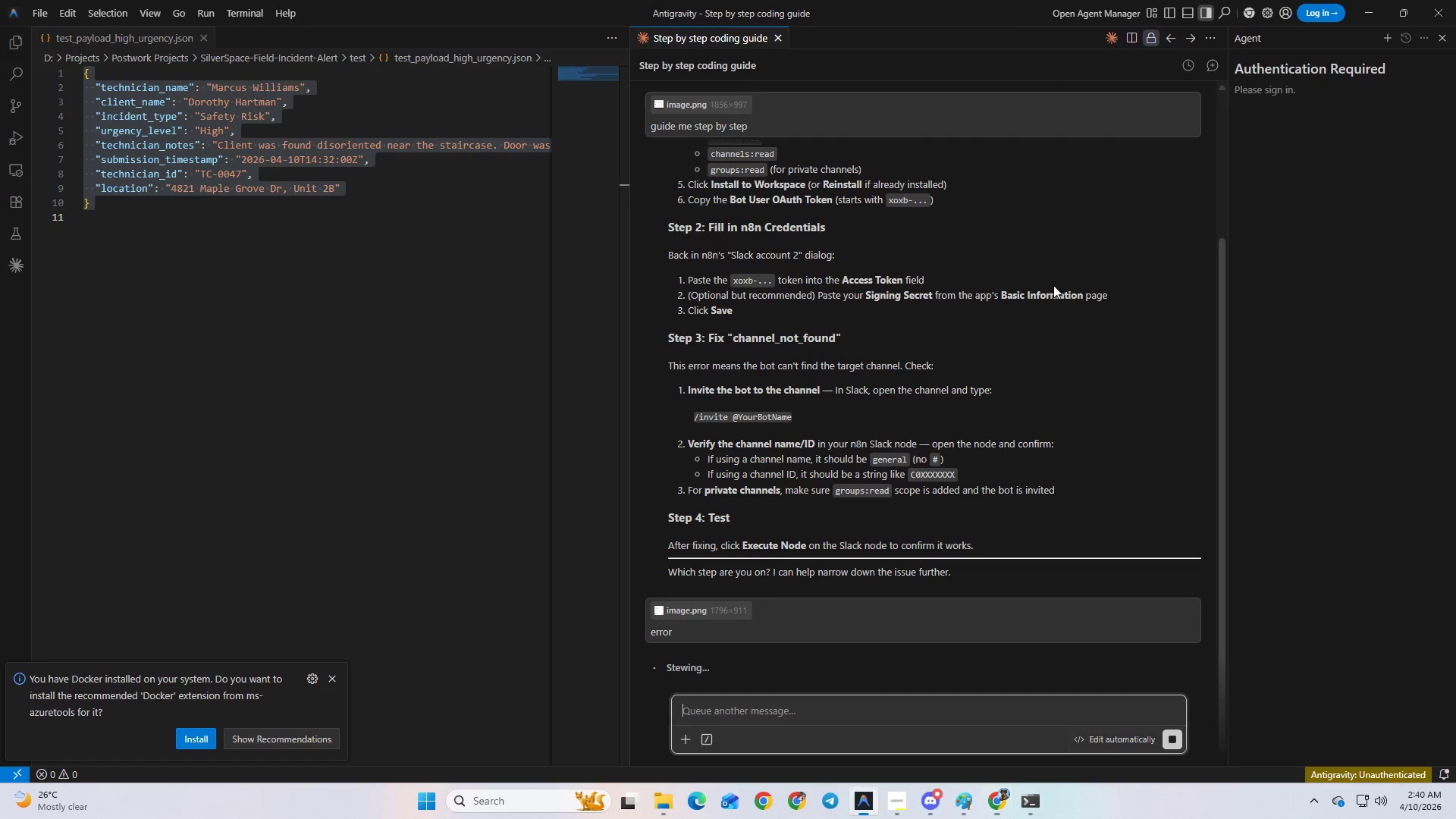 
key(Alt+AltLeft)
 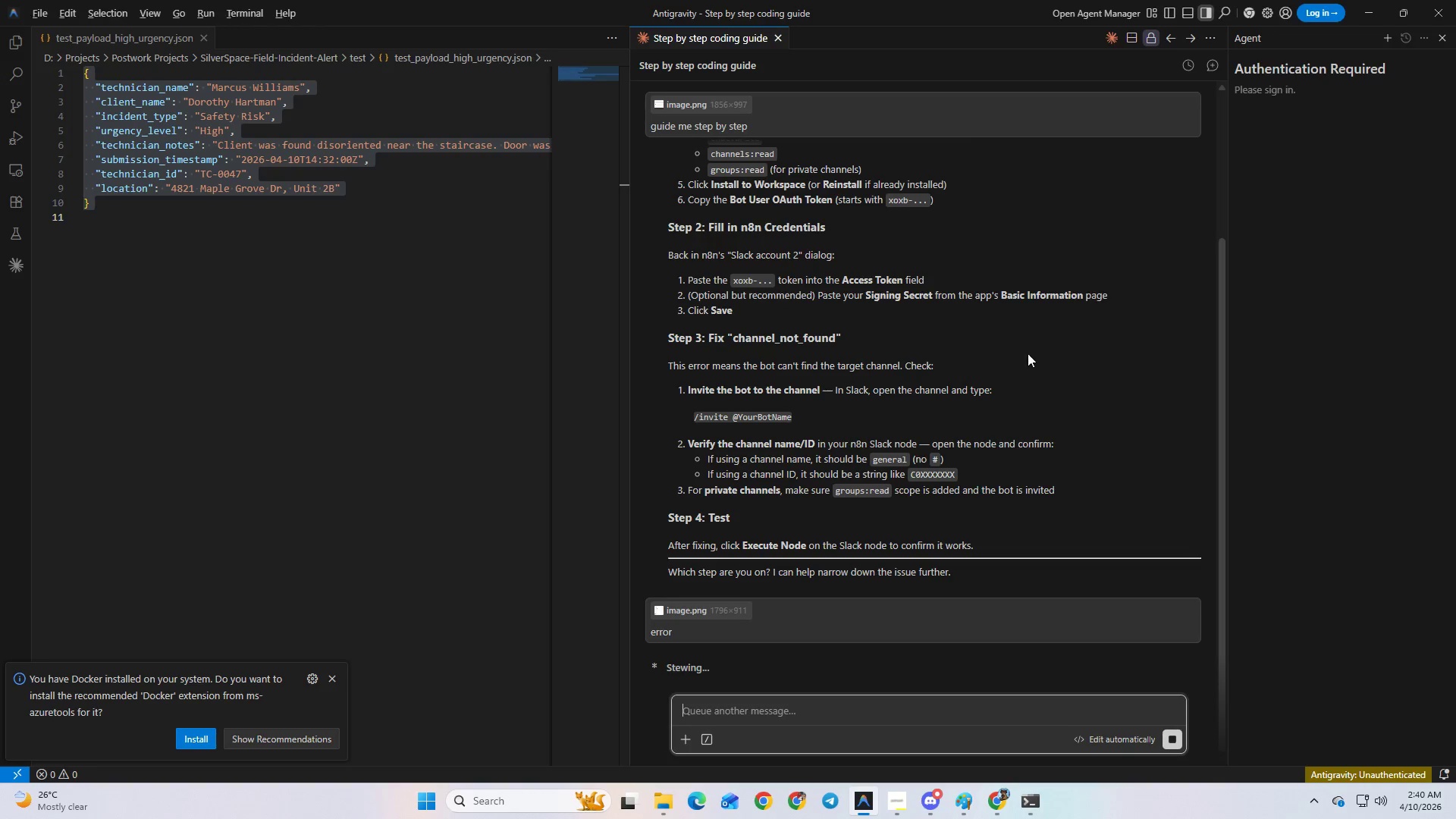 
key(Alt+Tab)